 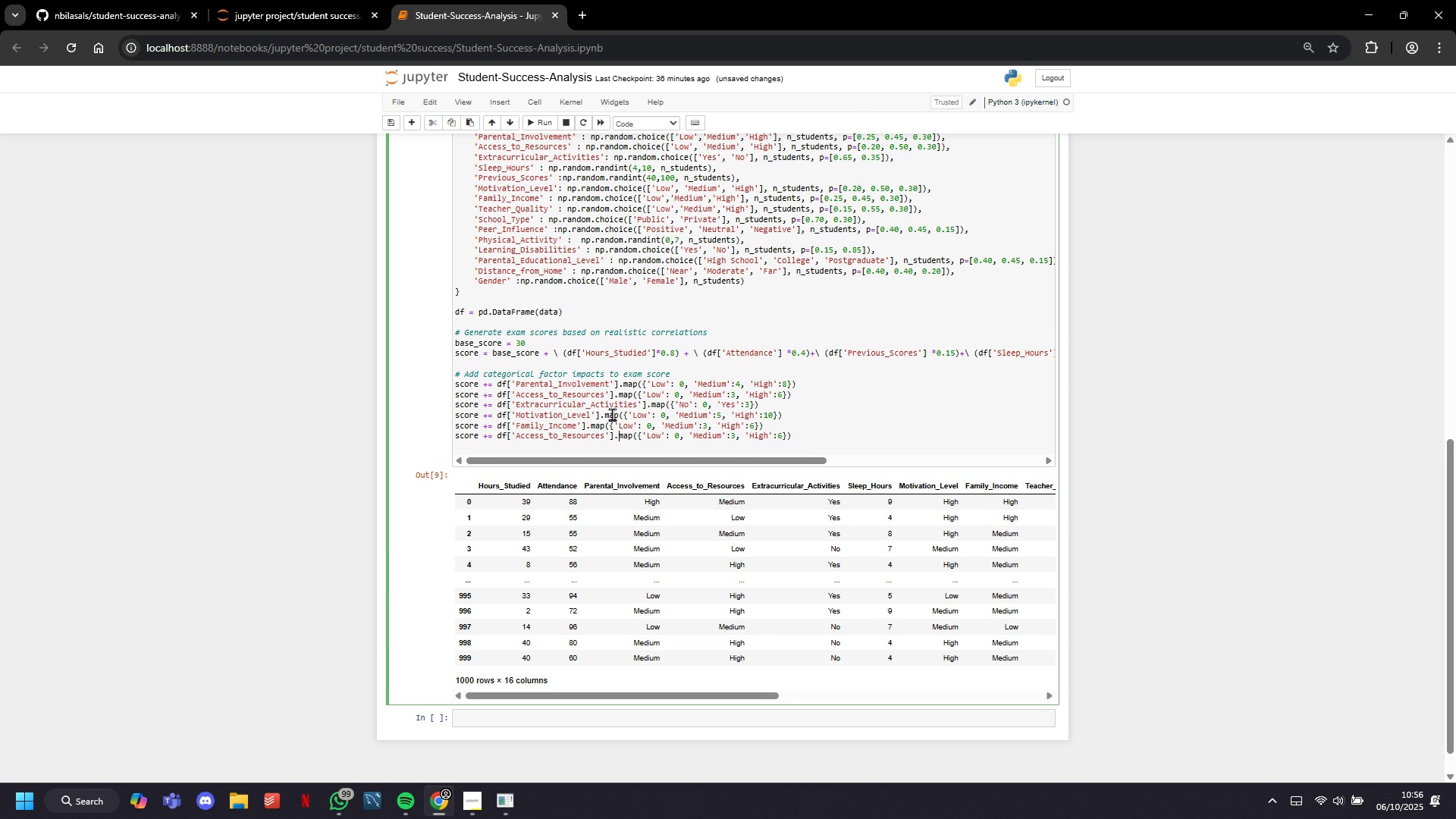 
key(ArrowLeft)
 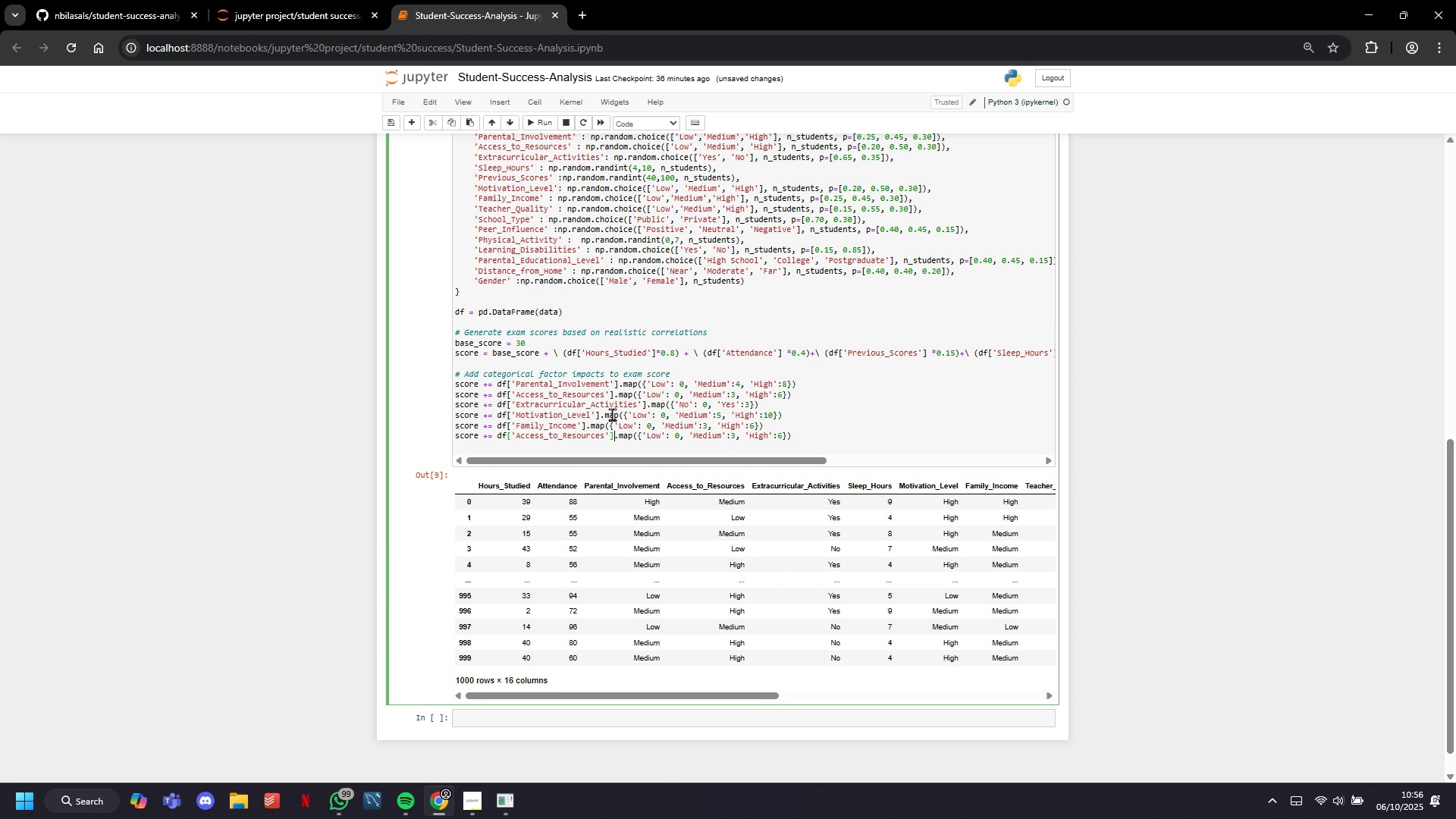 
key(ArrowLeft)
 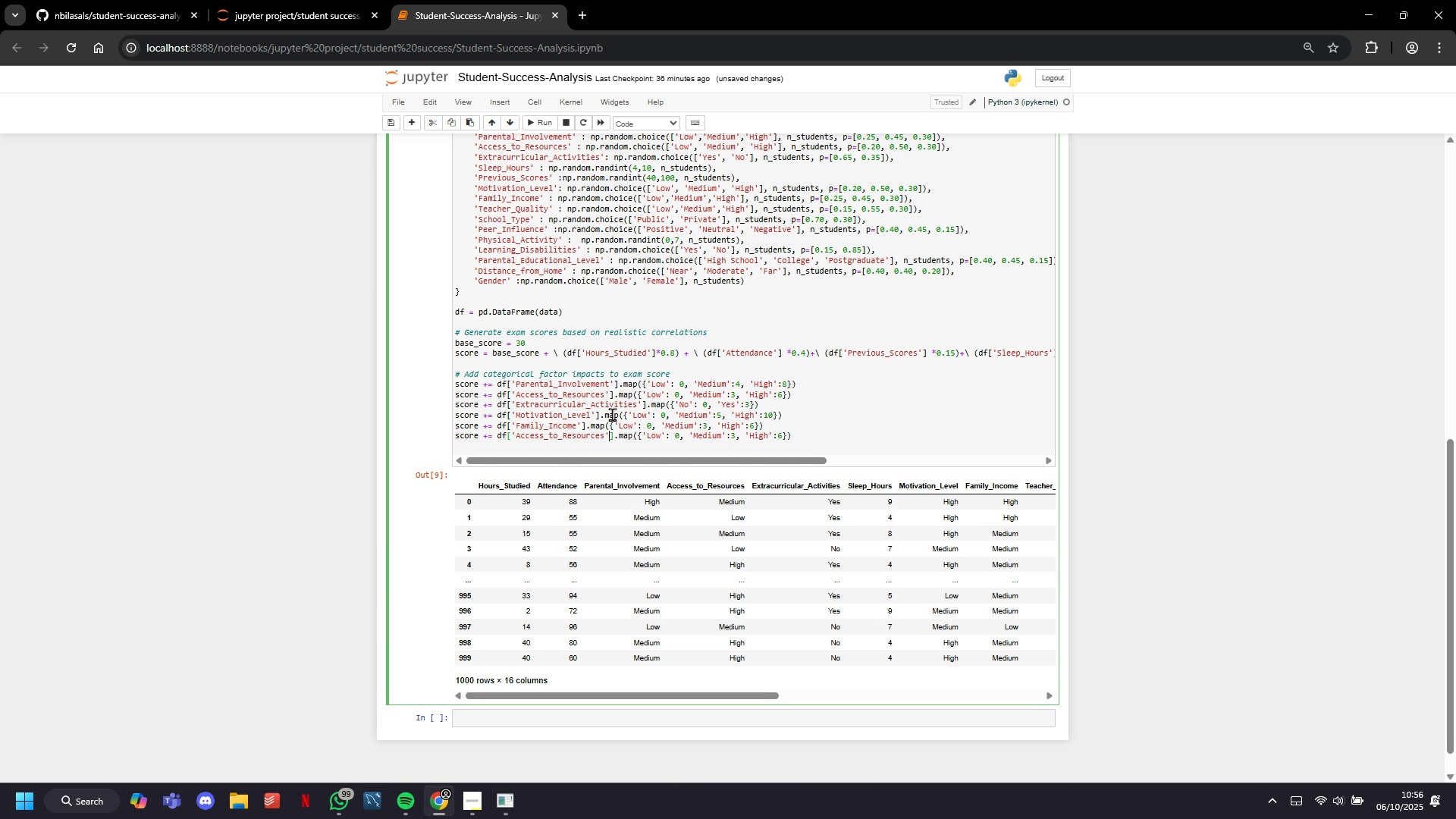 
key(ArrowLeft)
 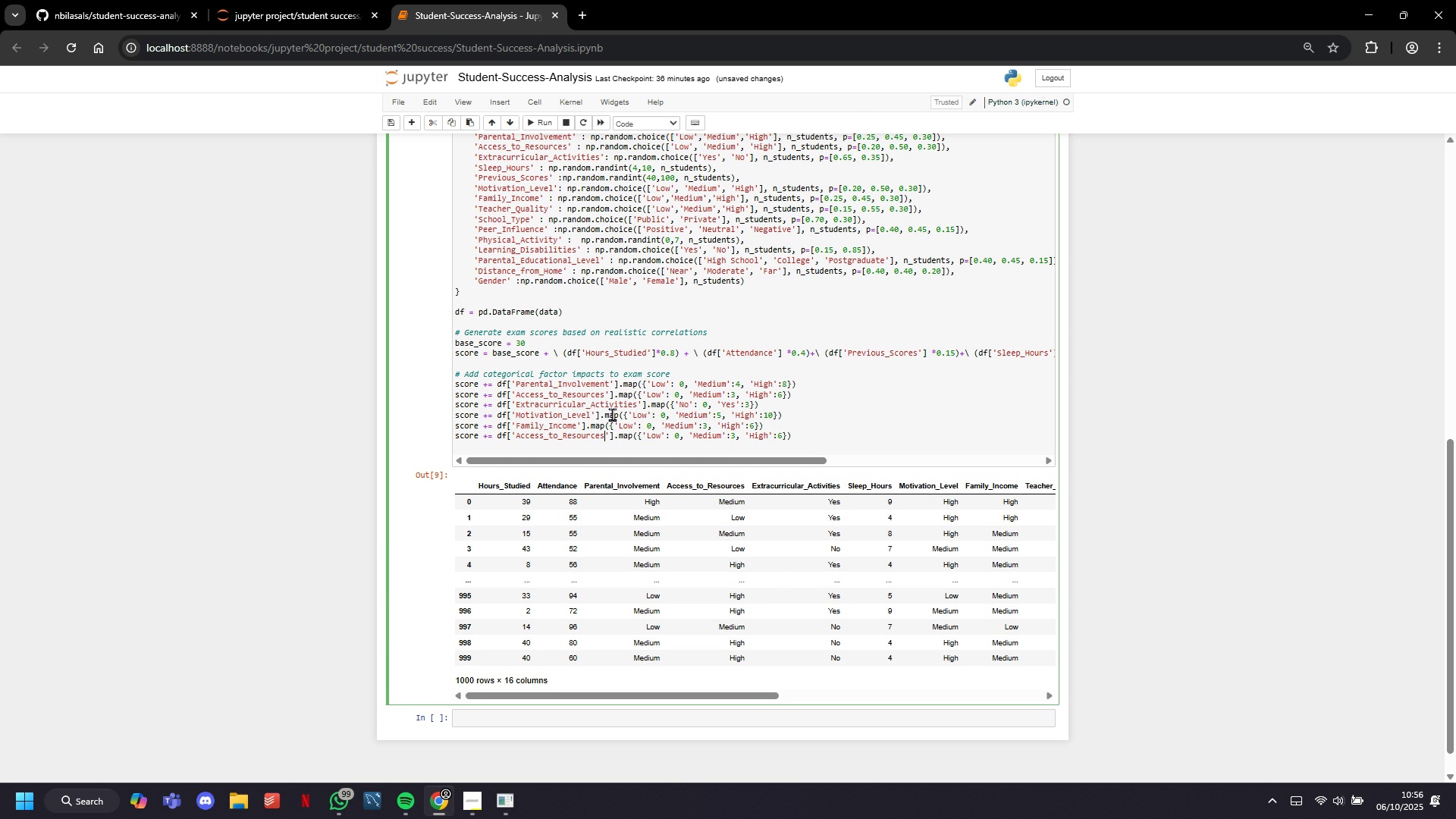 
key(ArrowLeft)